 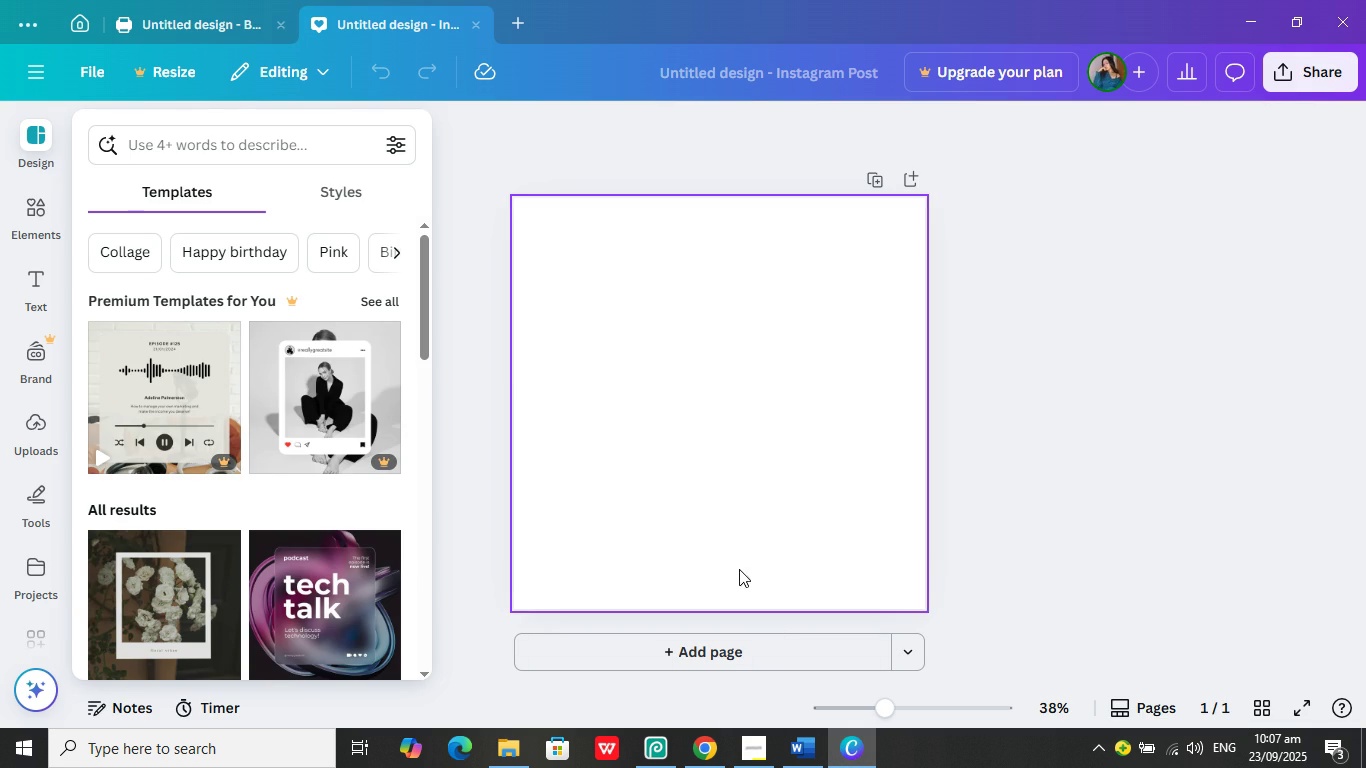 
left_click([494, 238])
 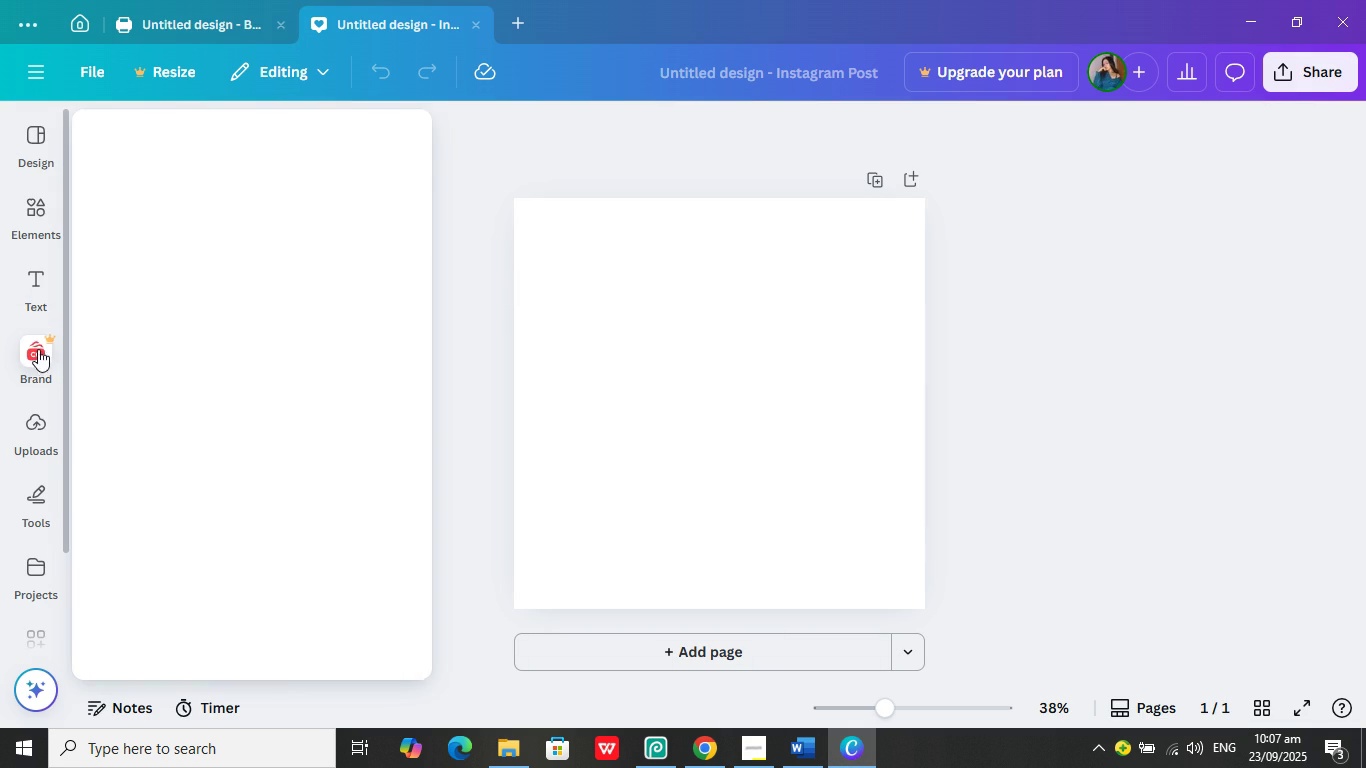 
double_click([31, 433])
 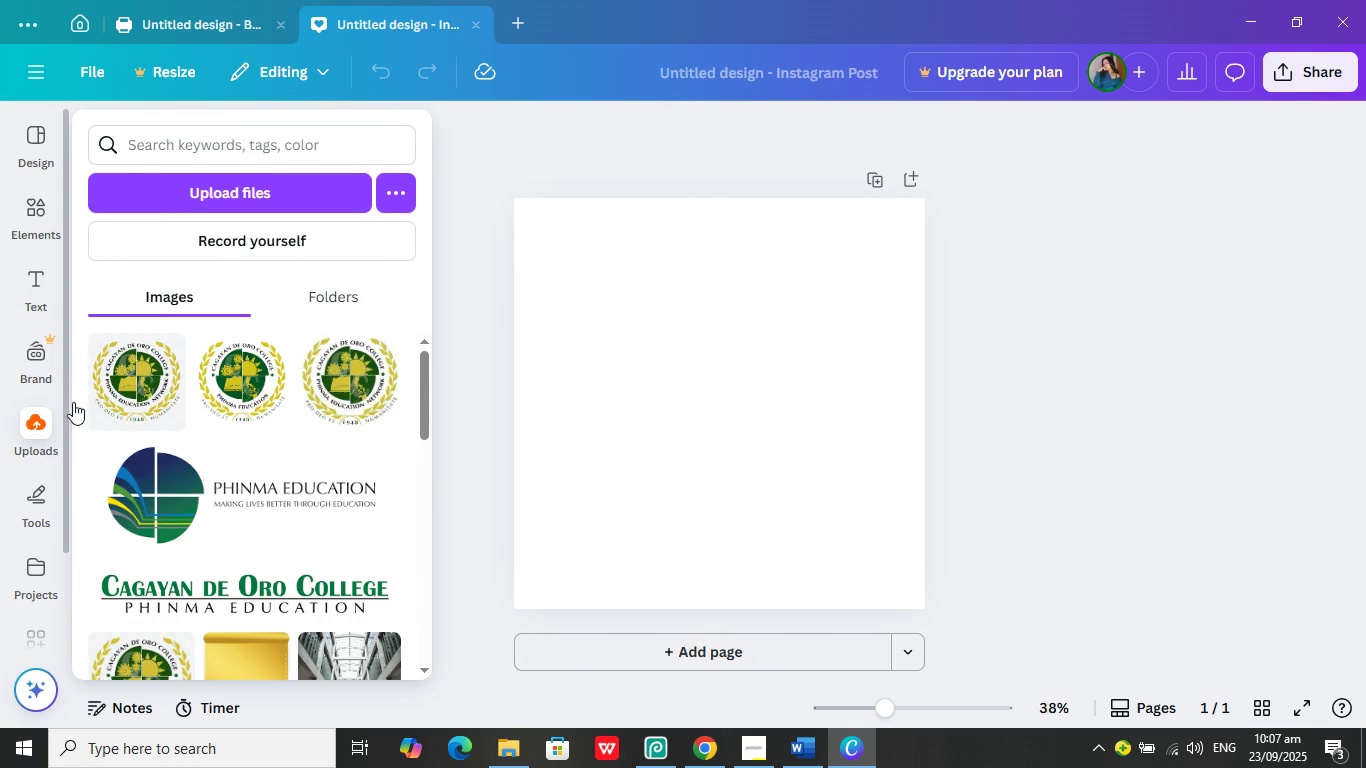 
scroll: coordinate [211, 419], scroll_direction: down, amount: 2.0
 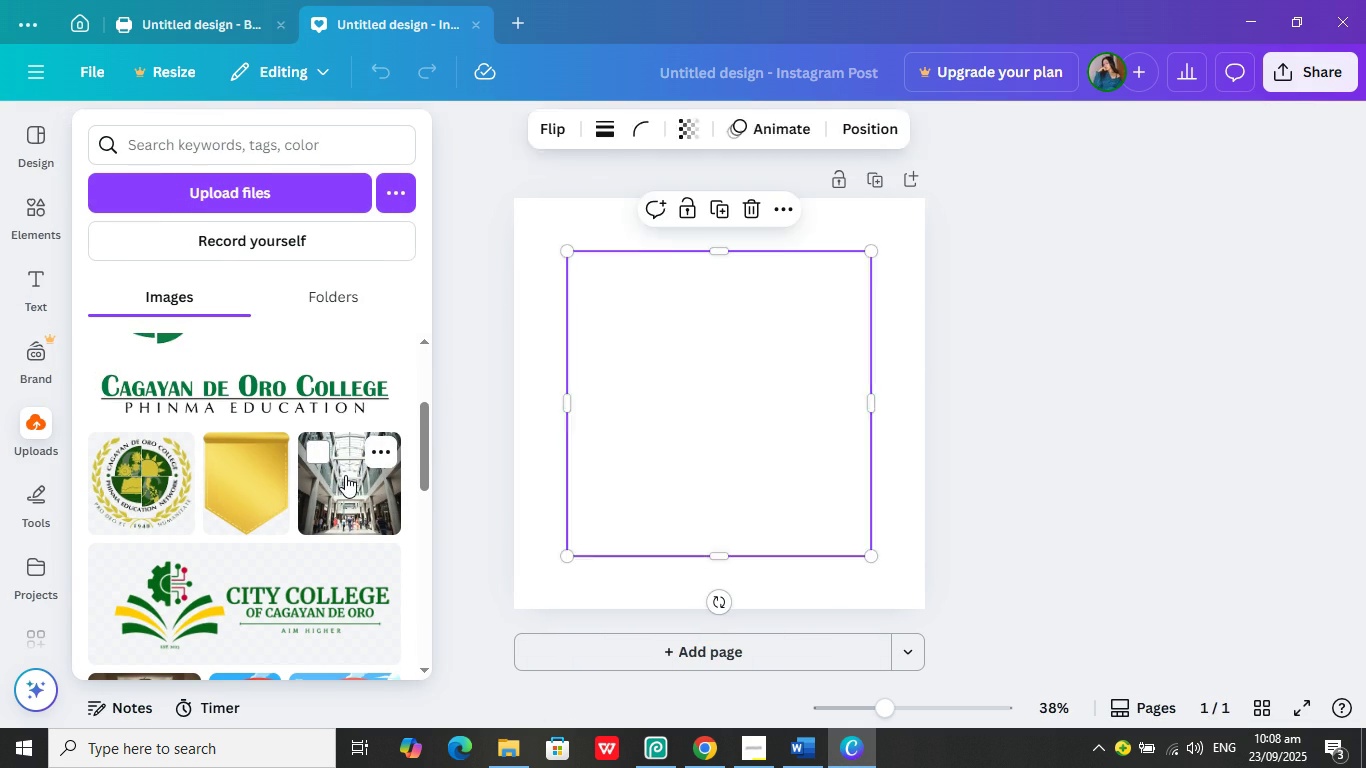 
left_click([345, 475])